 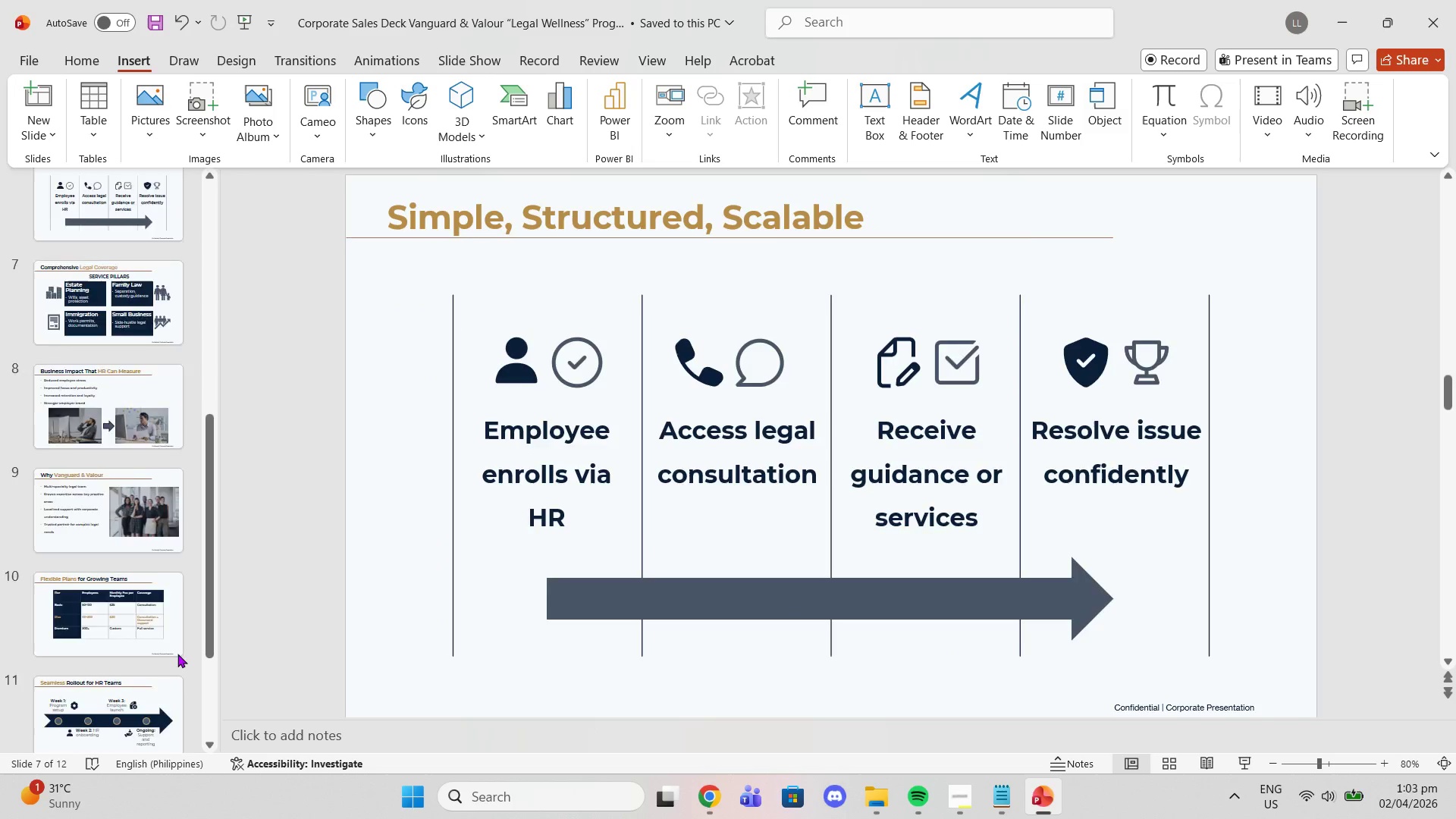 
key(ArrowUp)
 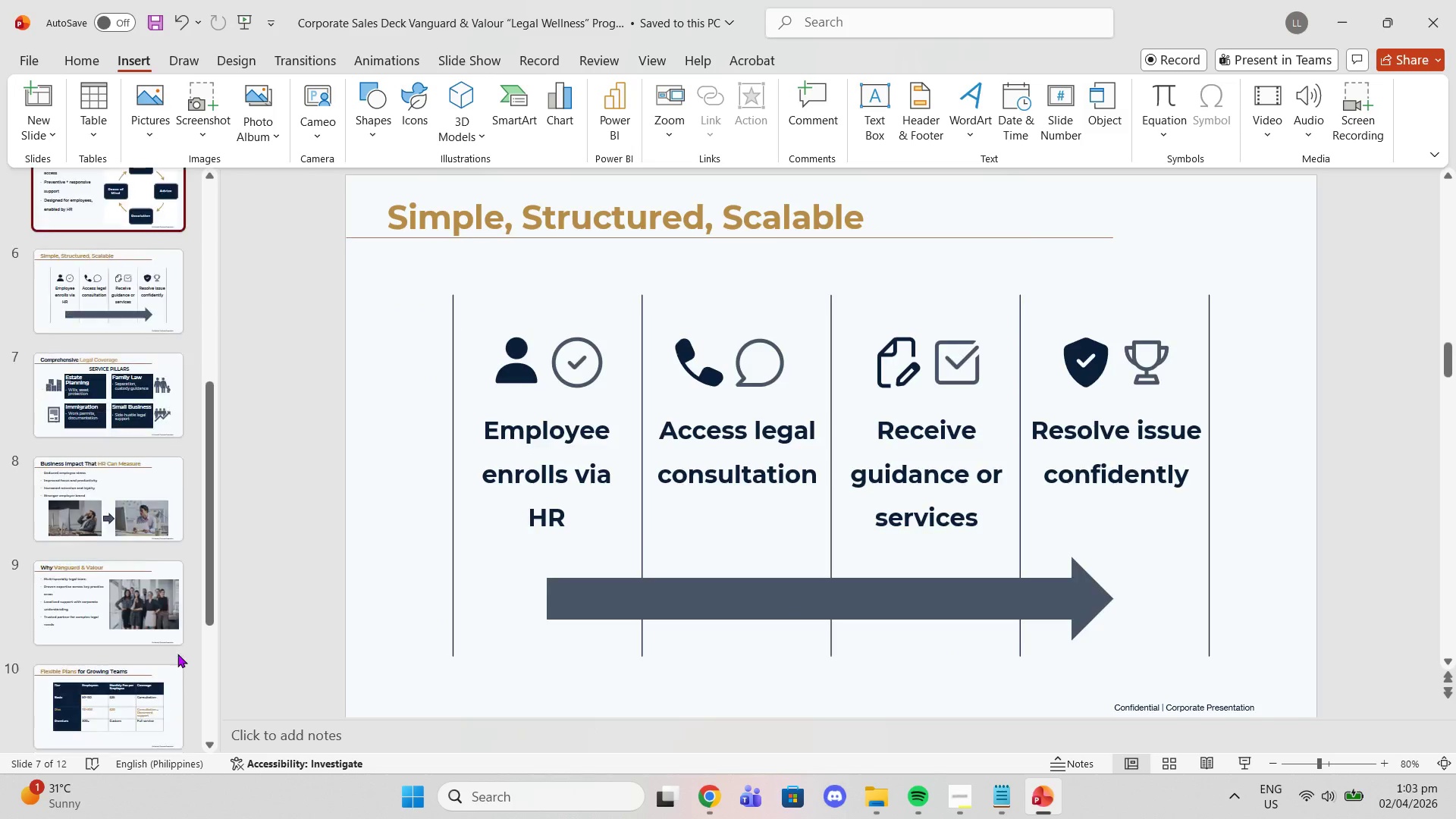 
key(ArrowUp)
 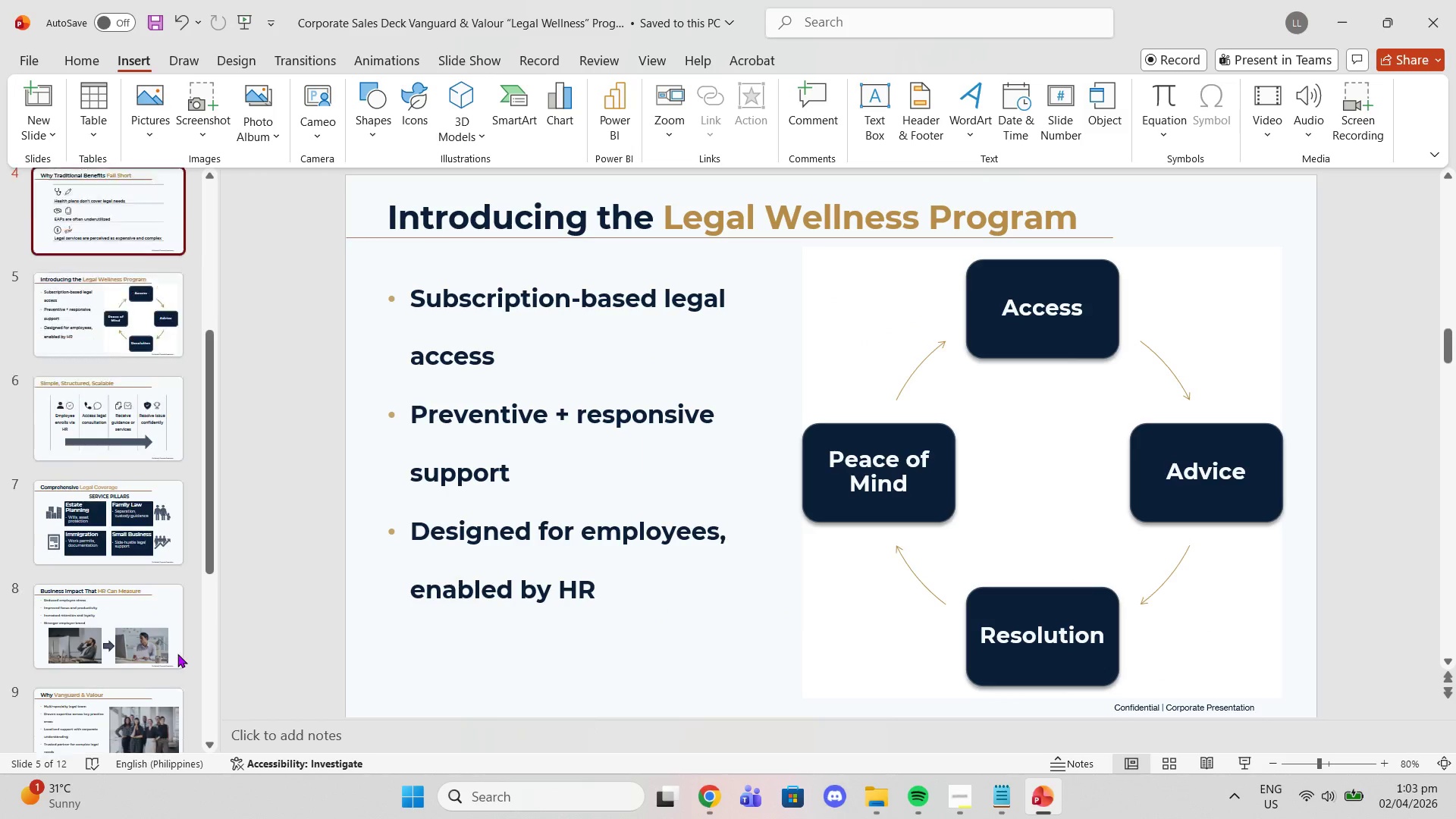 
key(ArrowUp)
 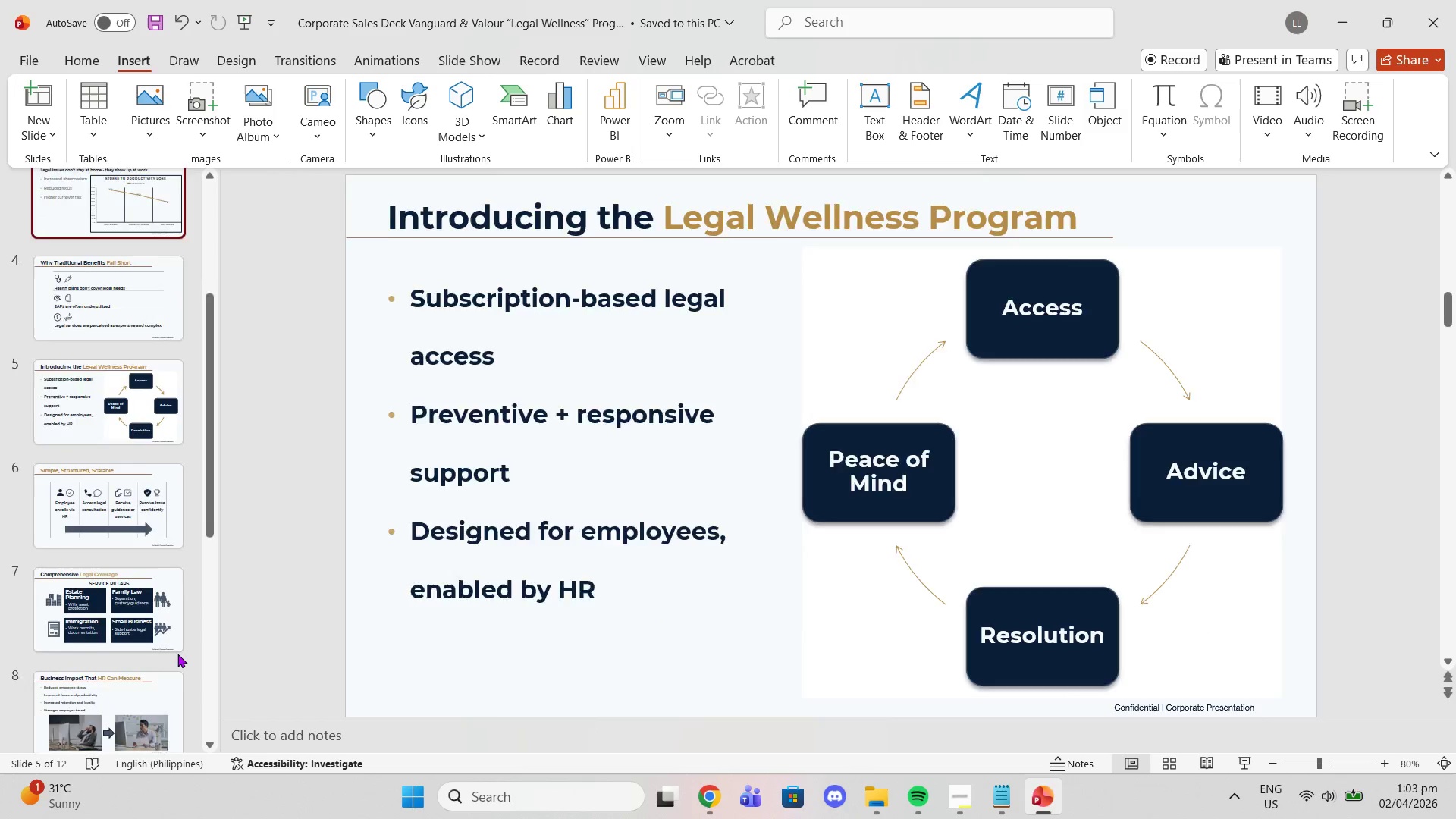 
key(ArrowUp)
 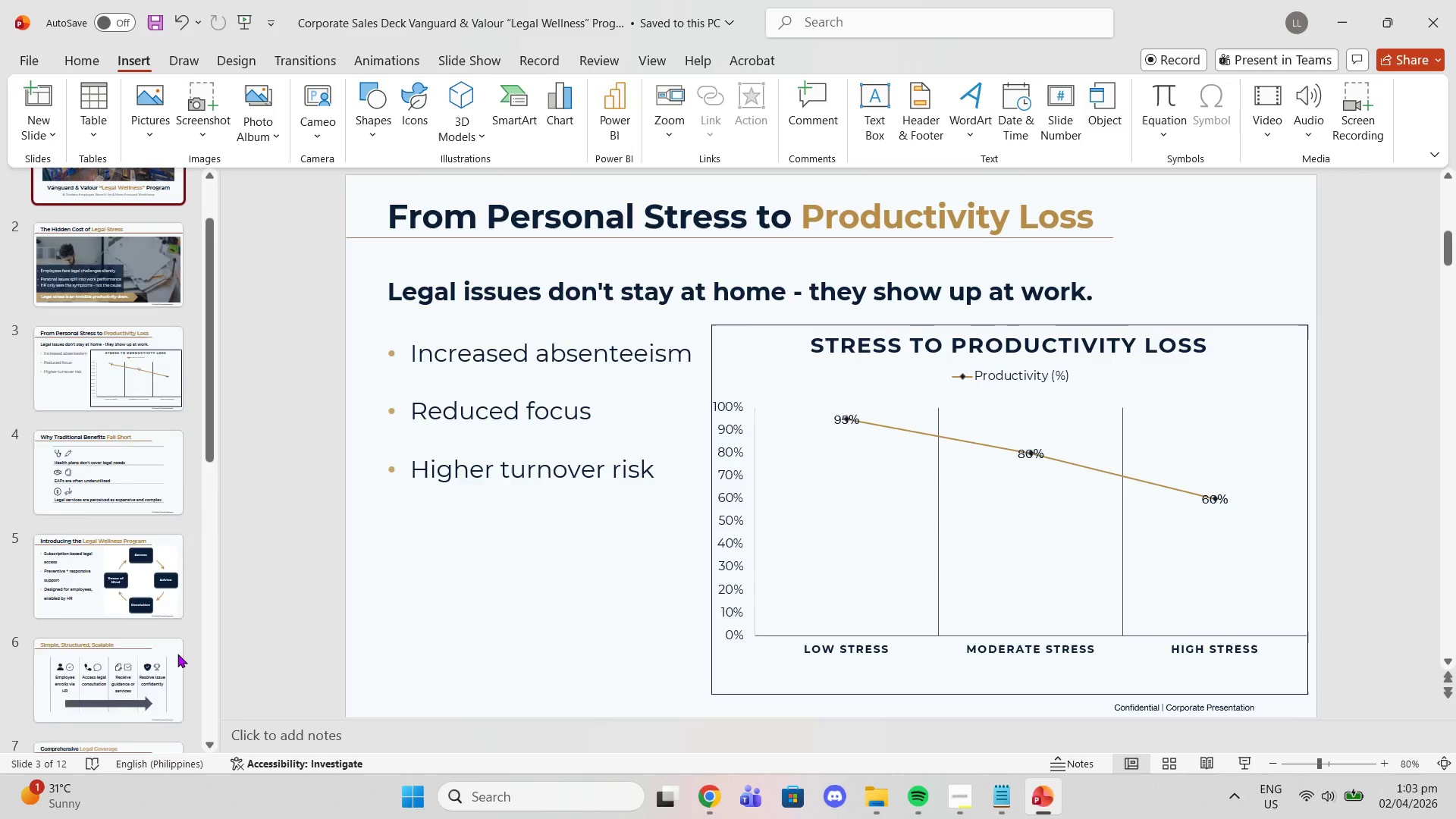 
key(ArrowUp)
 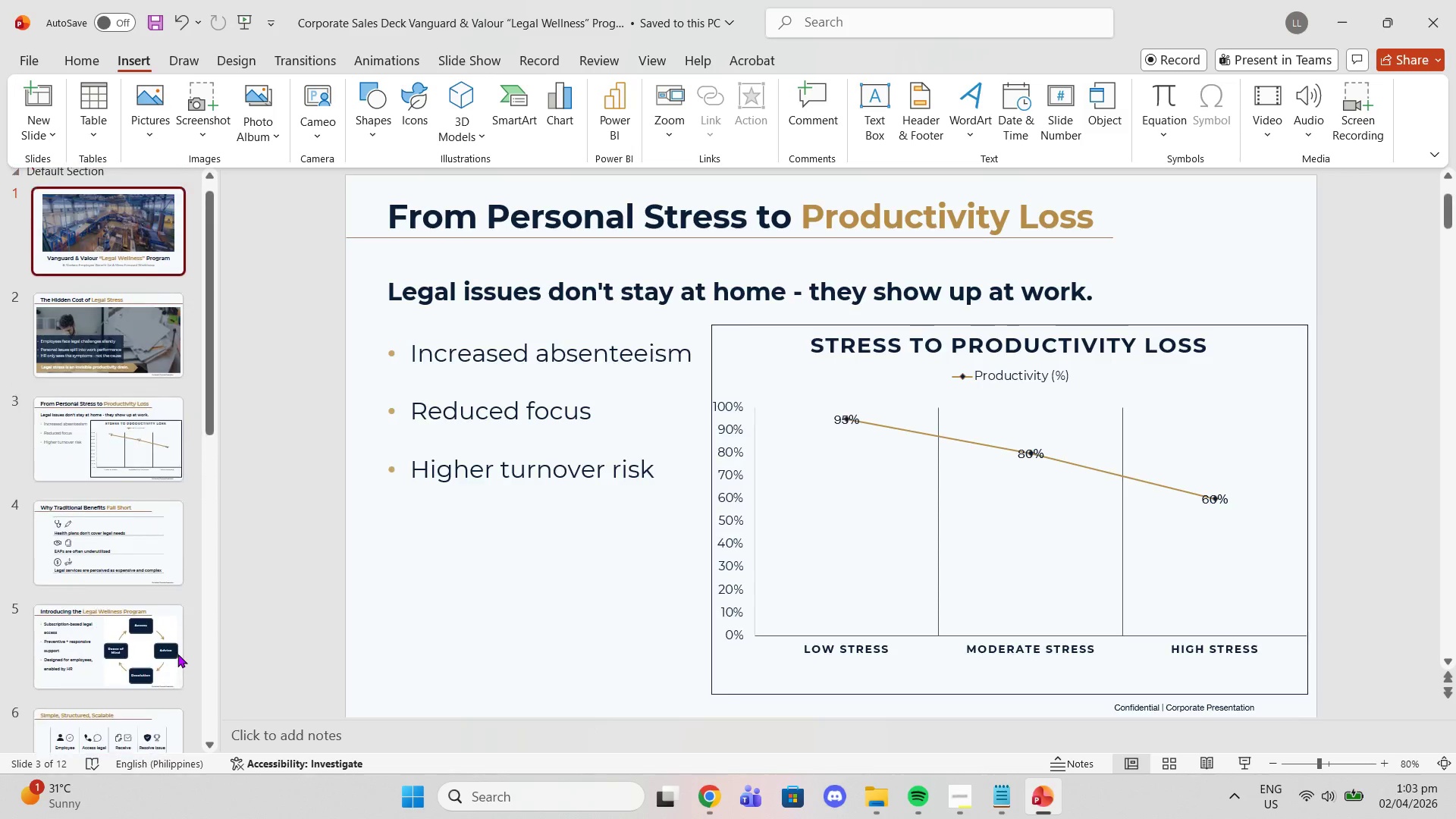 
key(ArrowUp)
 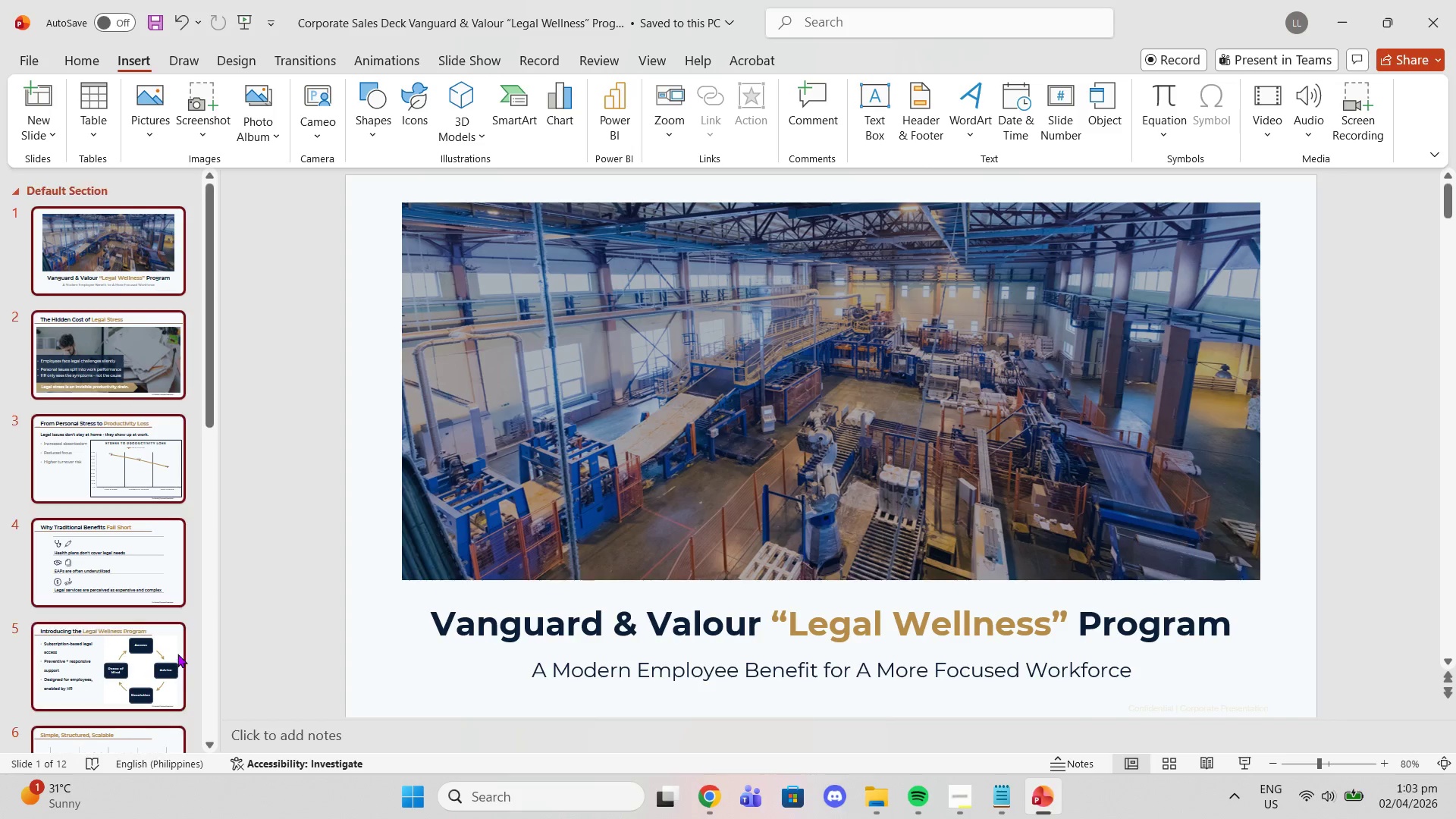 
key(ArrowUp)
 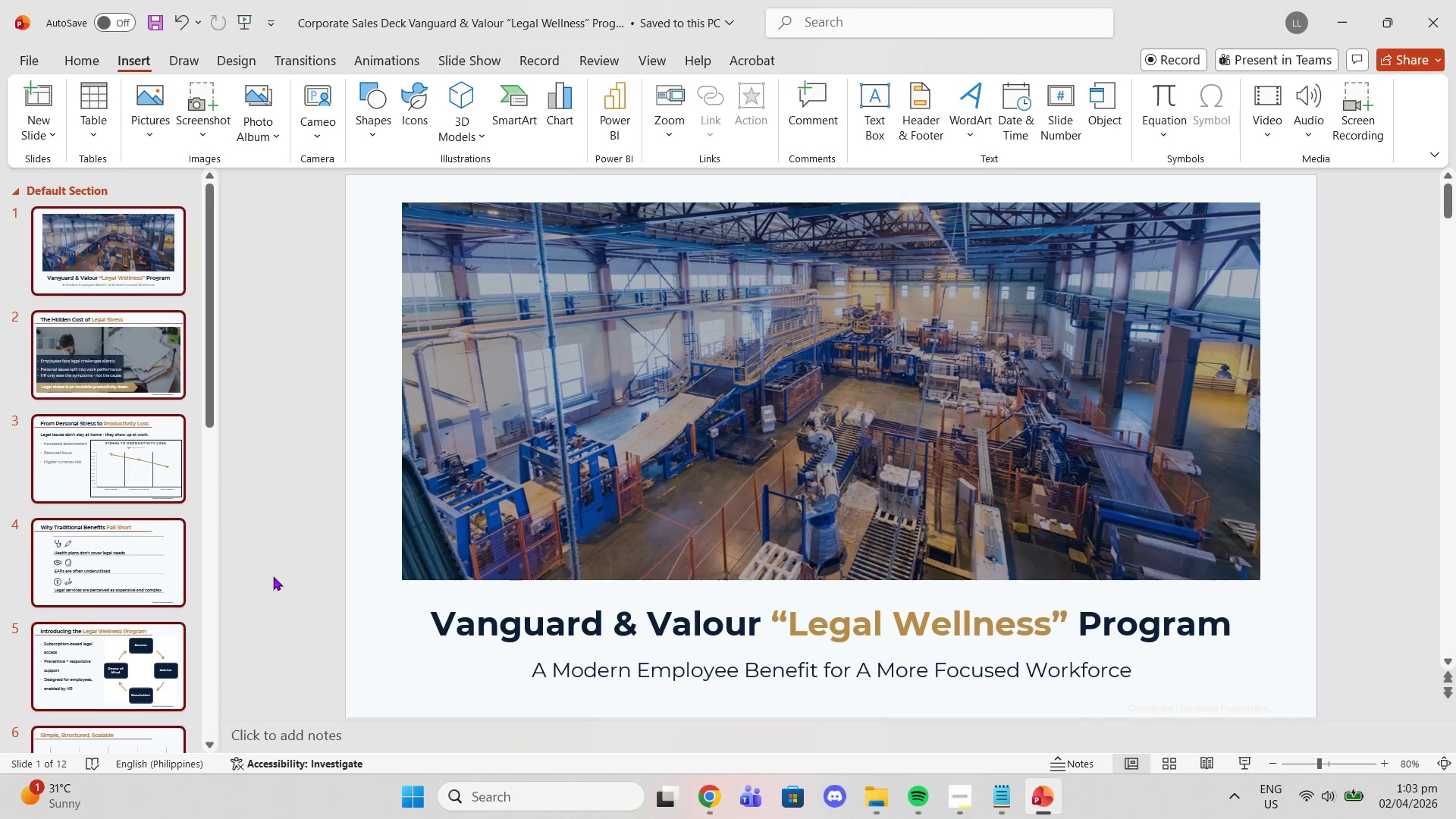 
left_click([247, 490])
 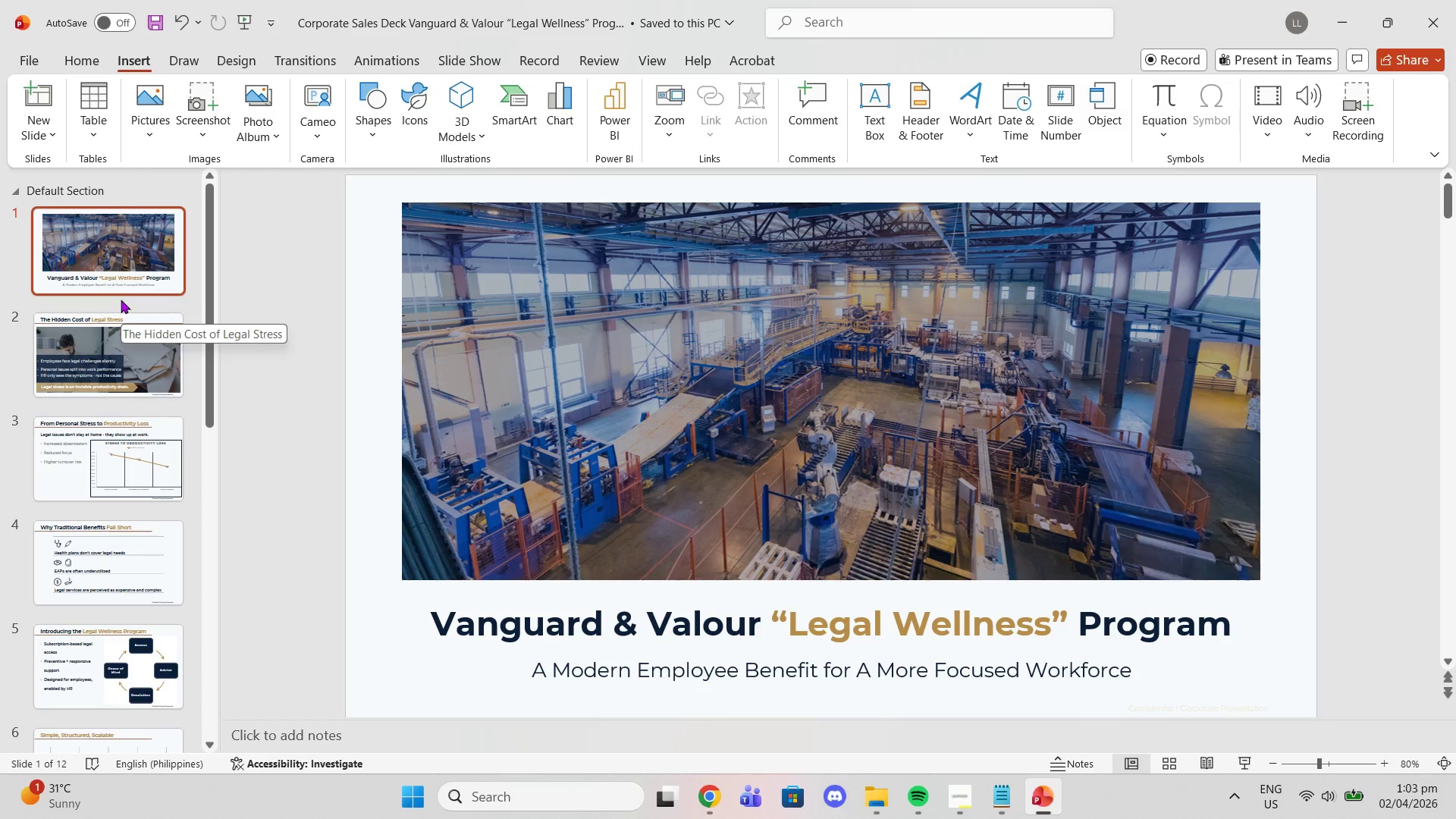 
wait(5.52)
 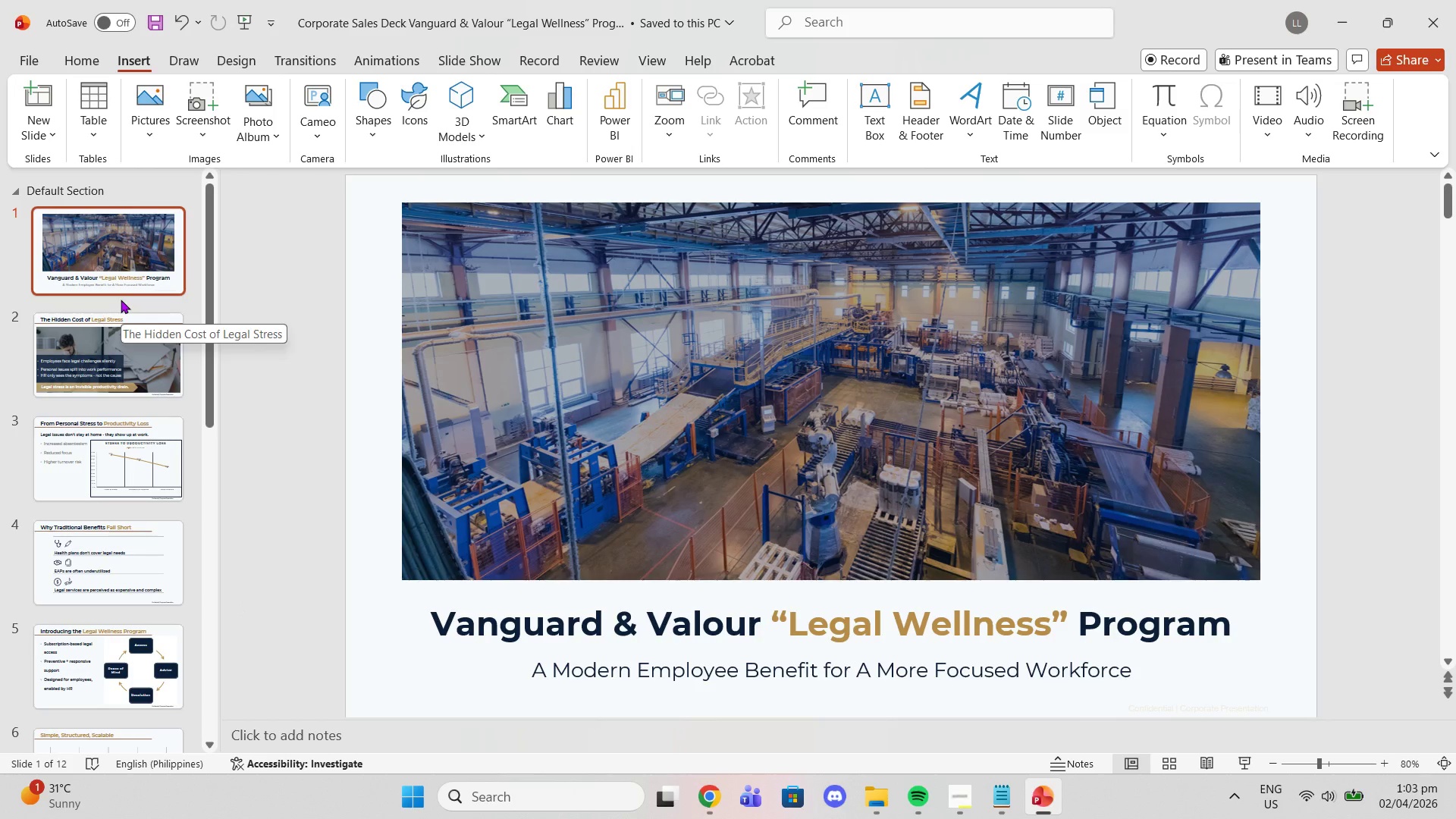 
key(ArrowDown)
 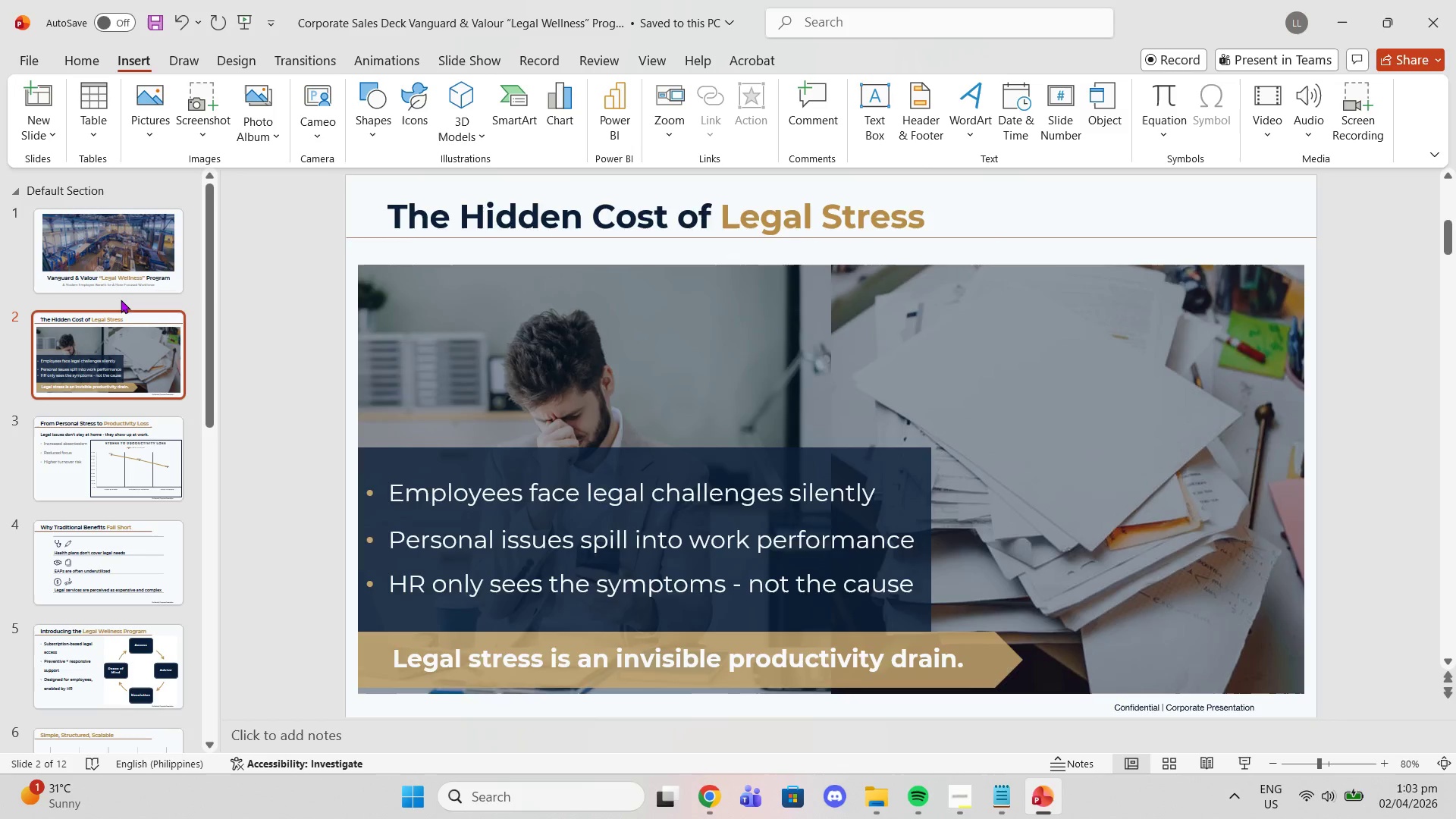 
key(ArrowDown)
 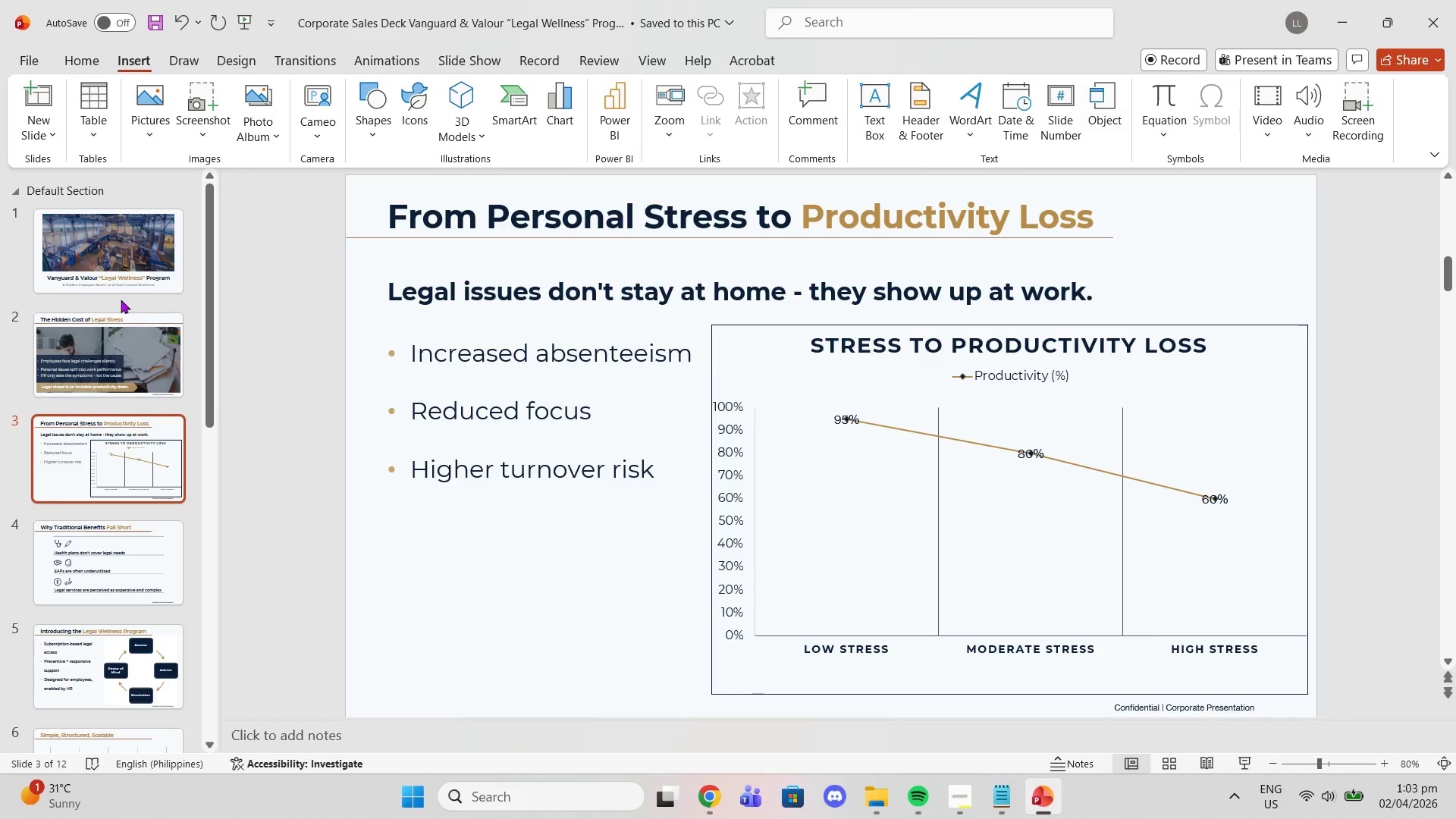 
key(ArrowDown)
 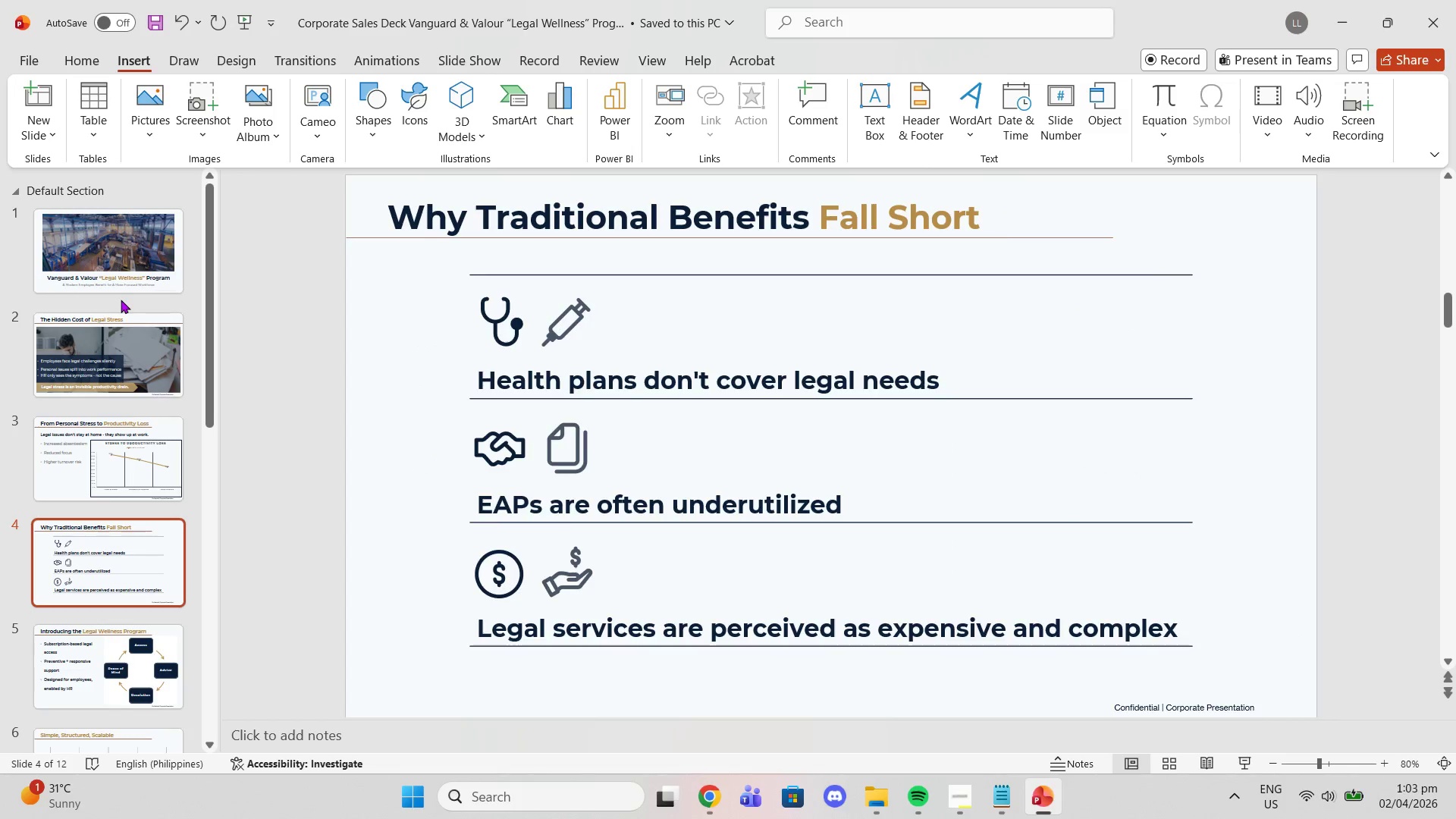 
key(ArrowDown)
 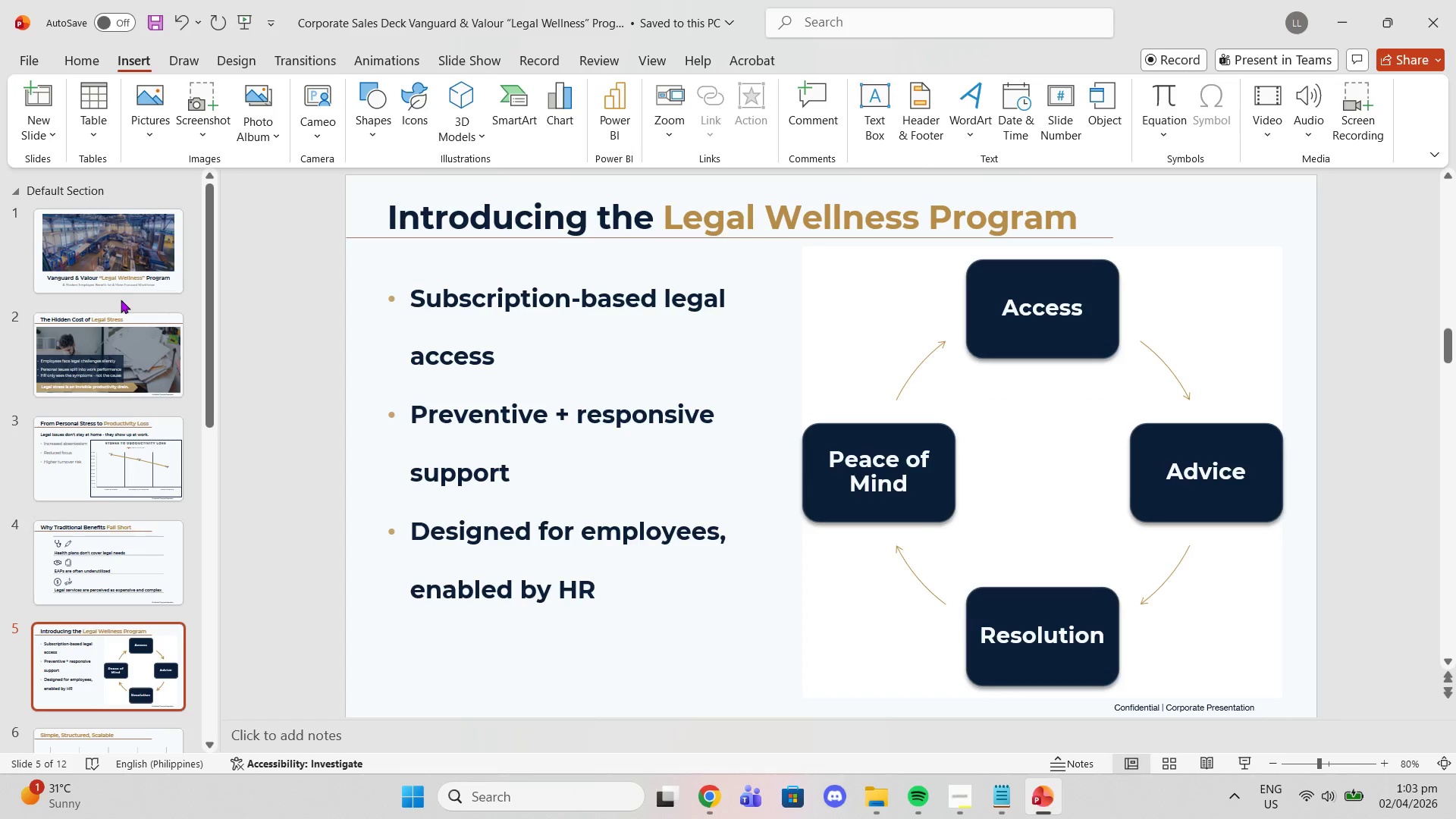 
key(ArrowDown)
 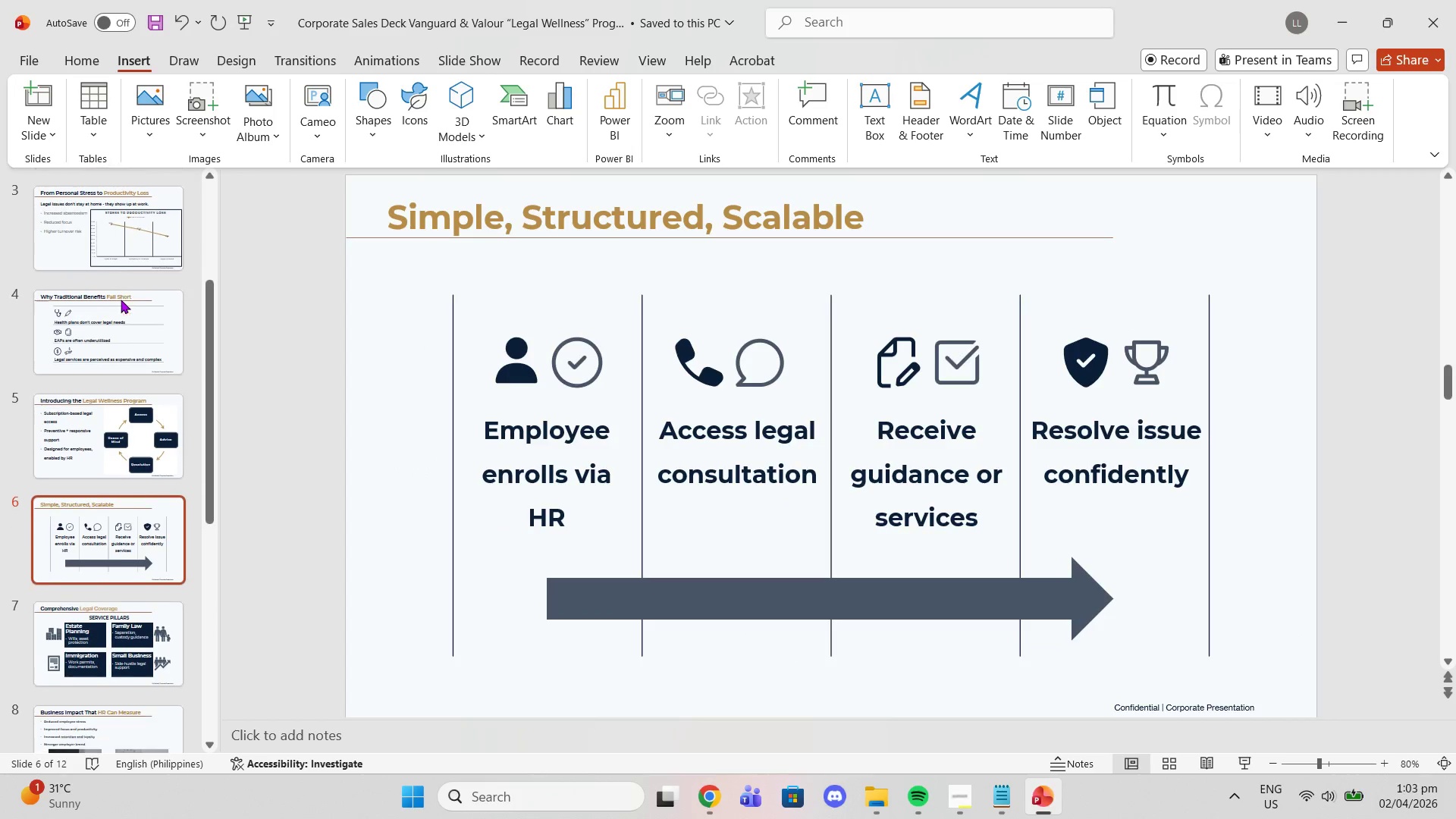 
key(ArrowDown)
 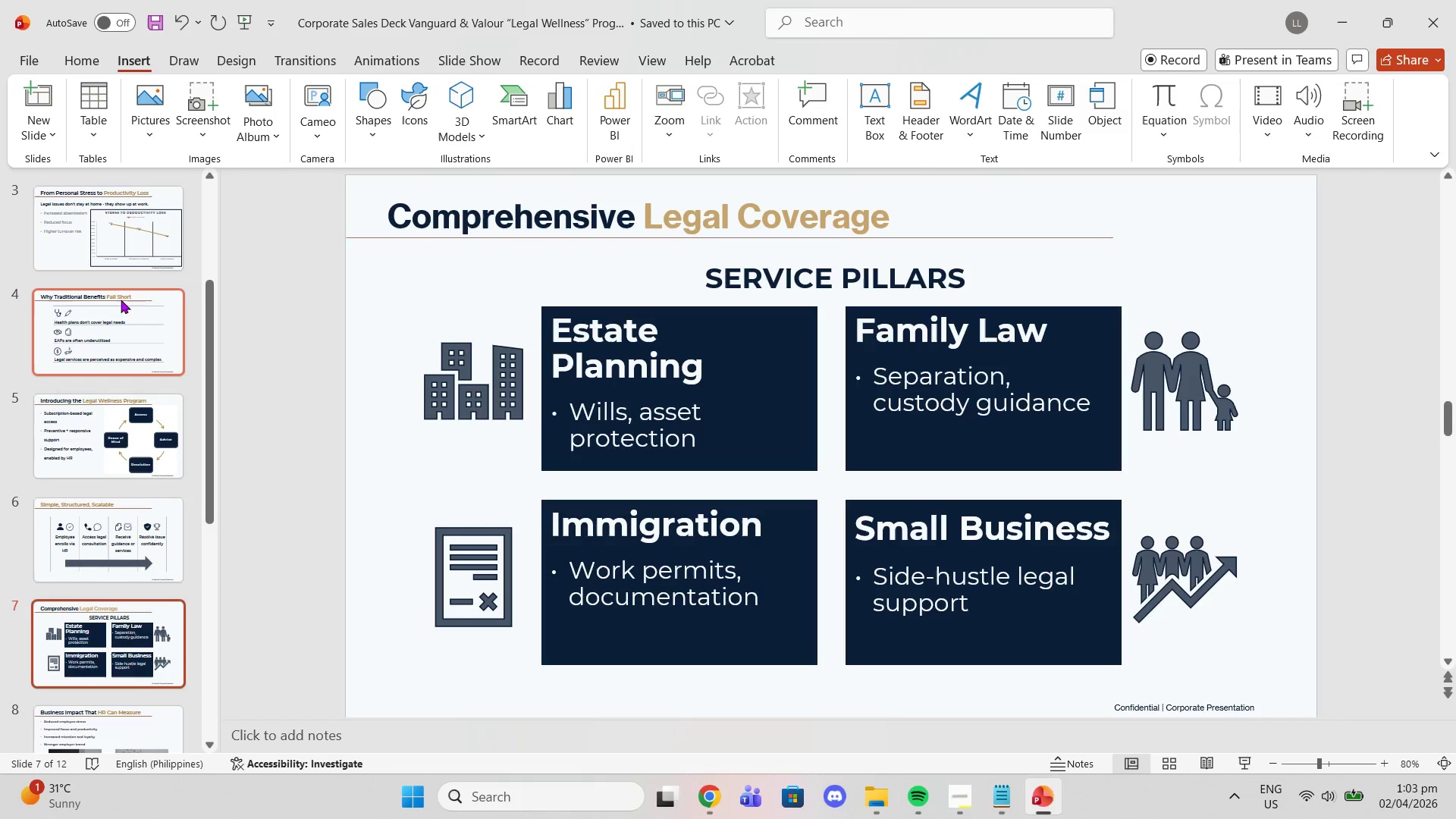 
key(ArrowDown)
 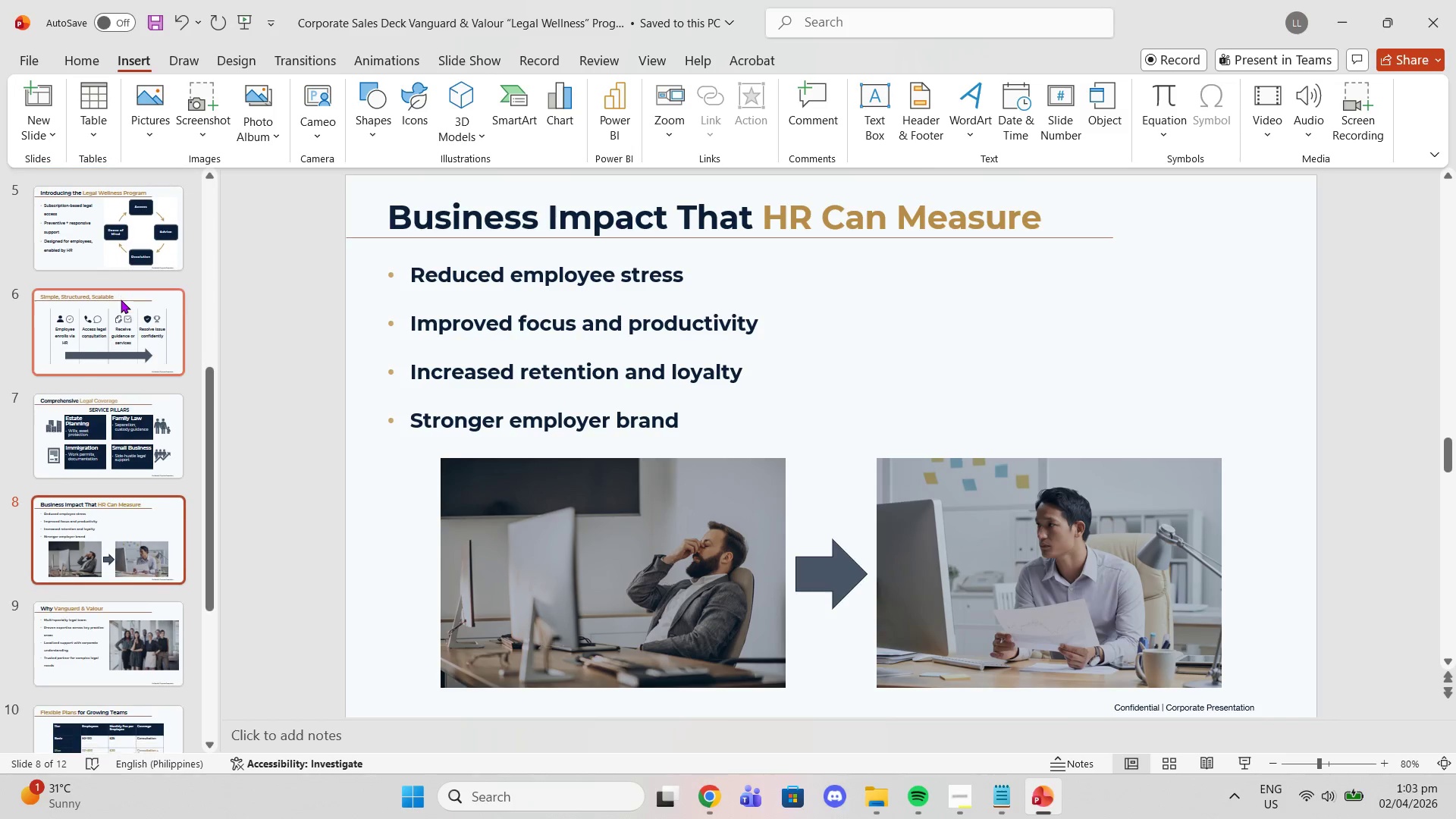 
key(ArrowDown)
 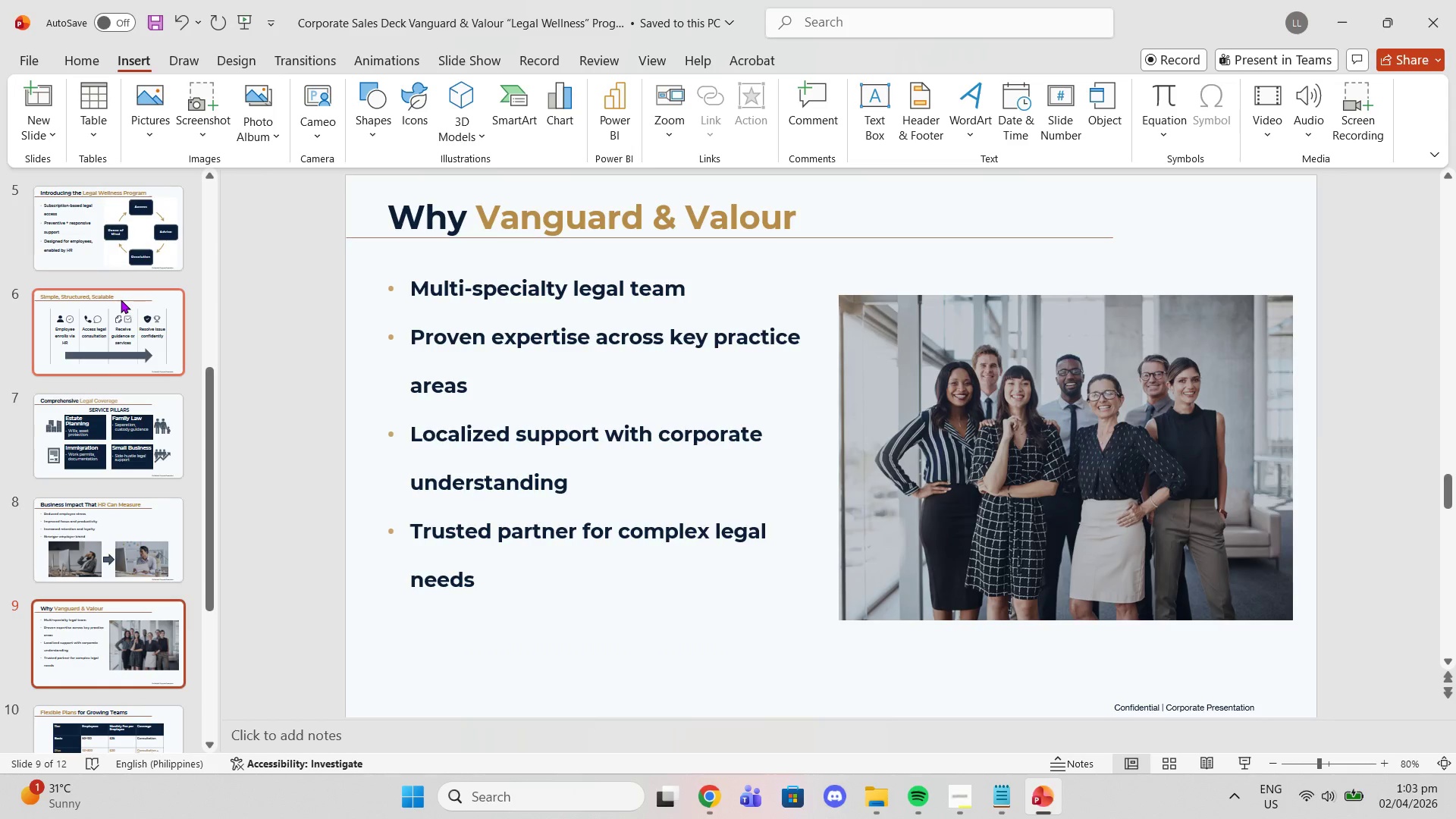 
key(ArrowDown)
 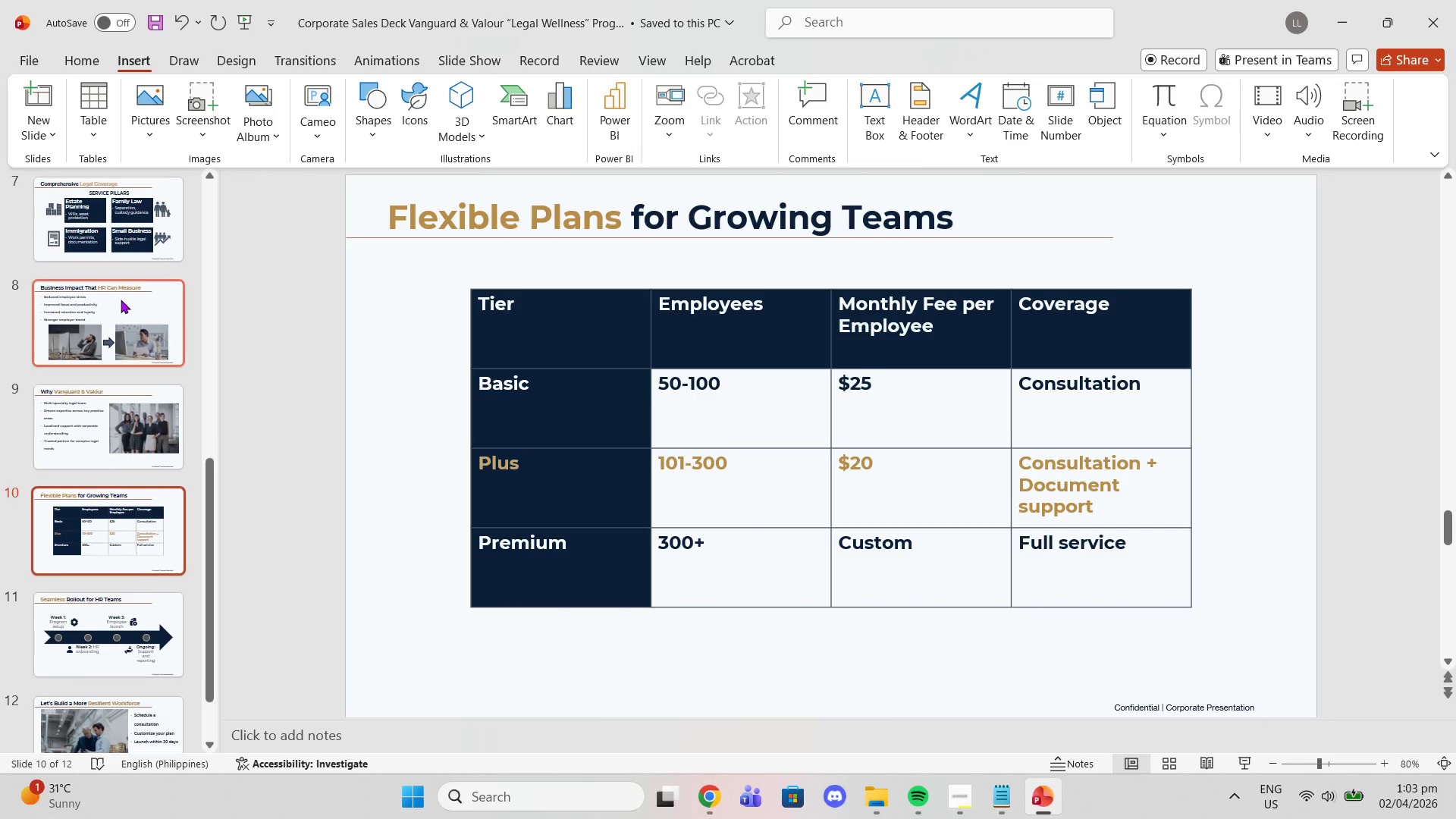 
key(ArrowDown)
 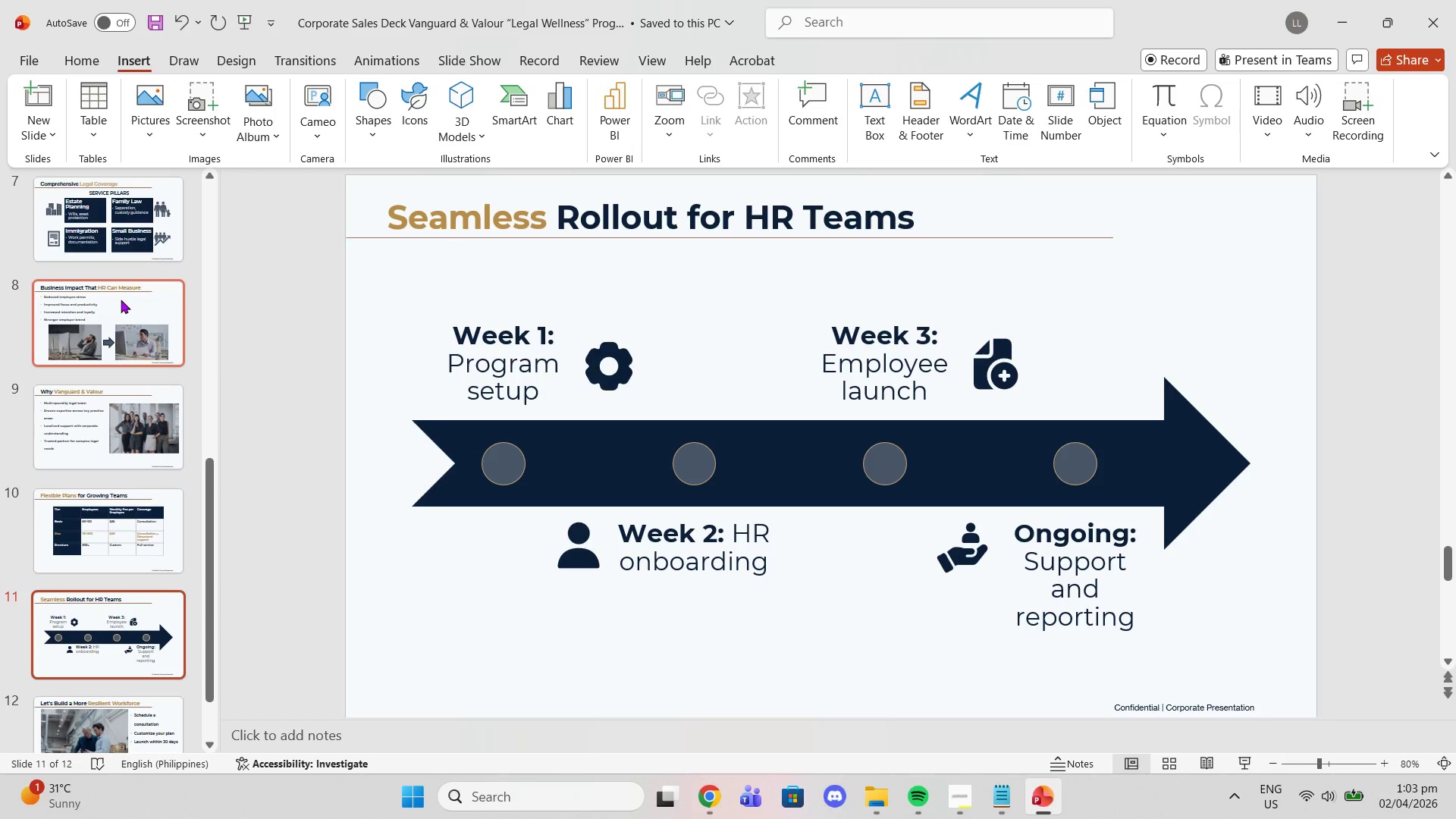 
key(ArrowDown)